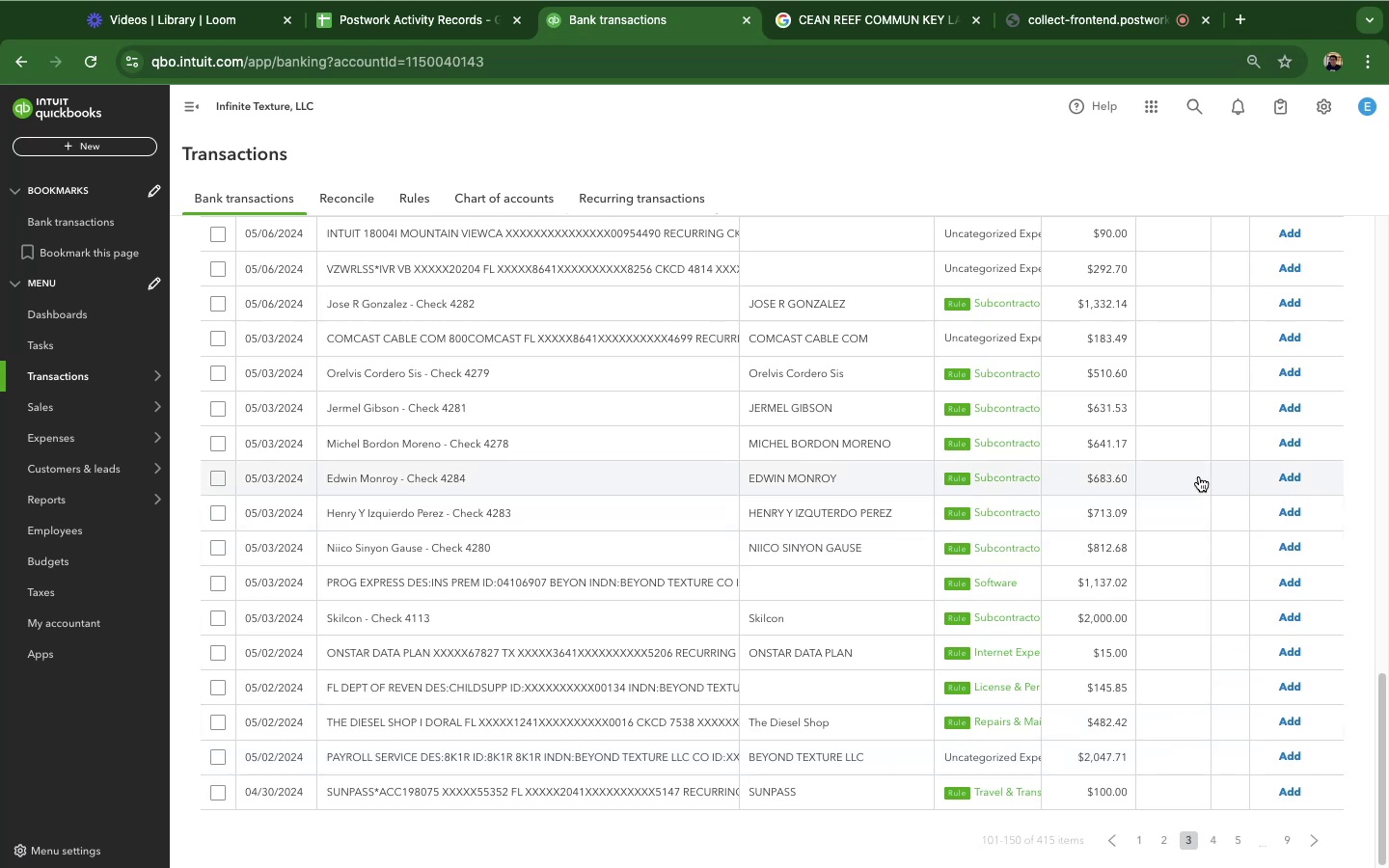 
wait(14.56)
 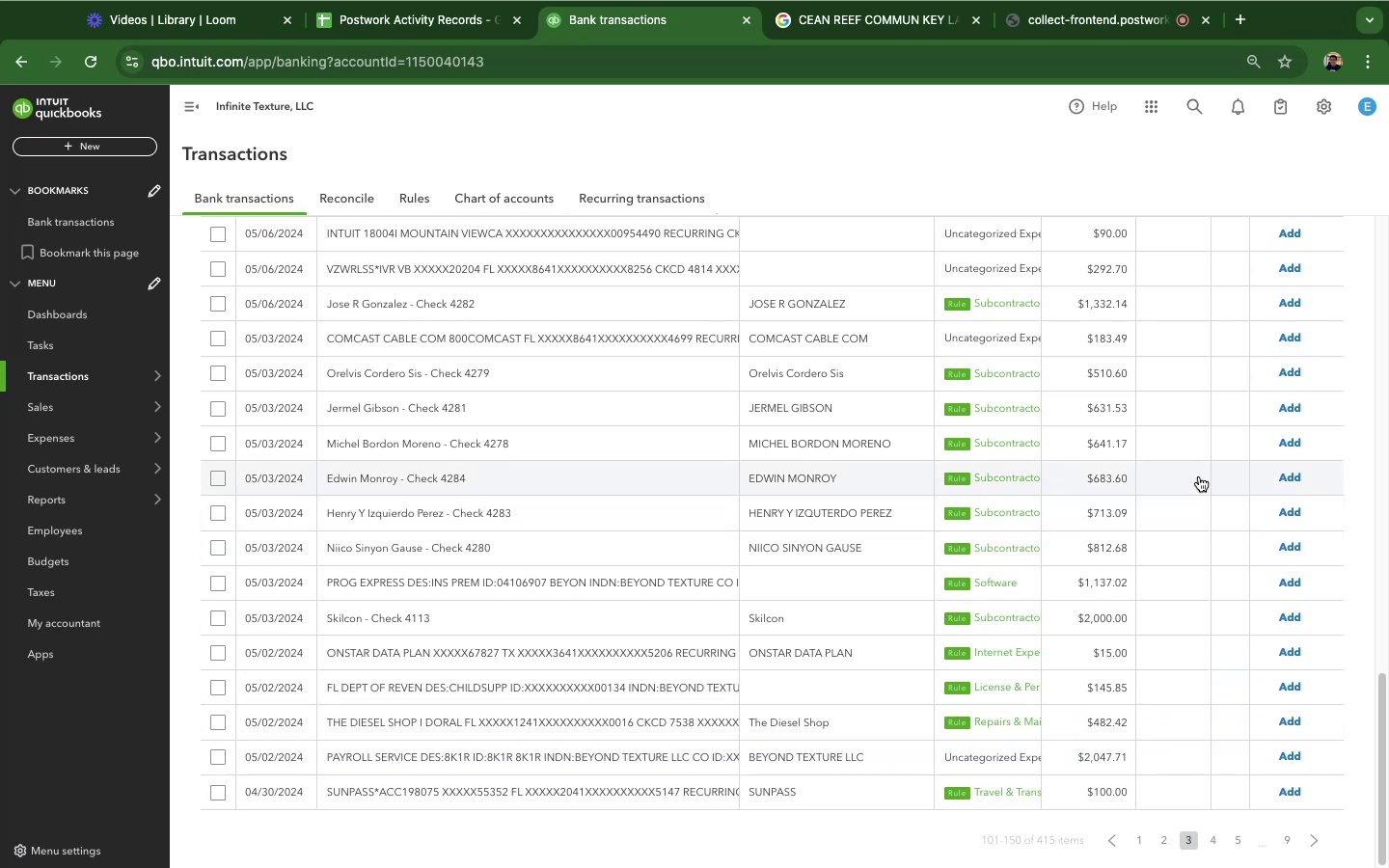 
left_click([514, 296])
 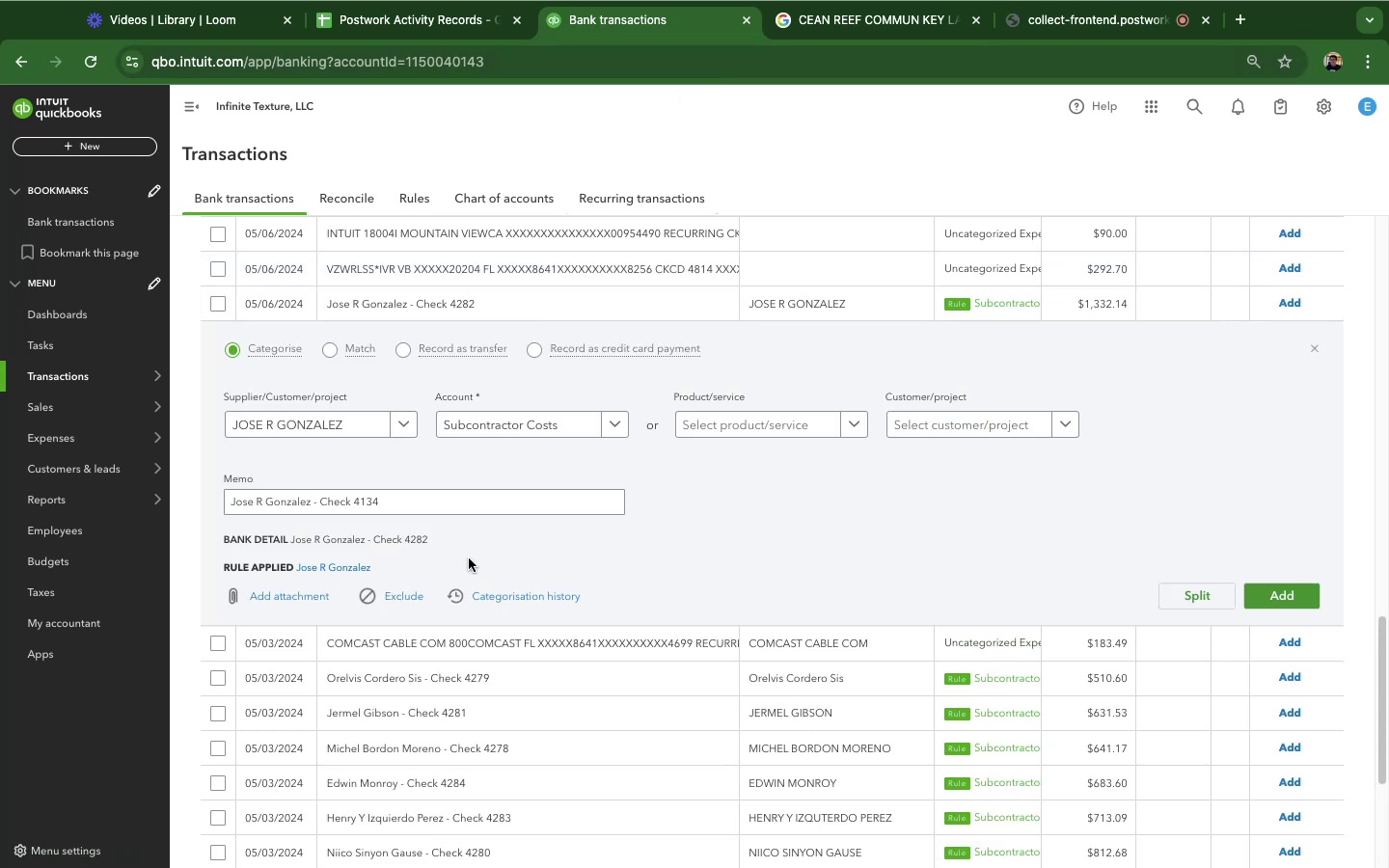 
wait(5.61)
 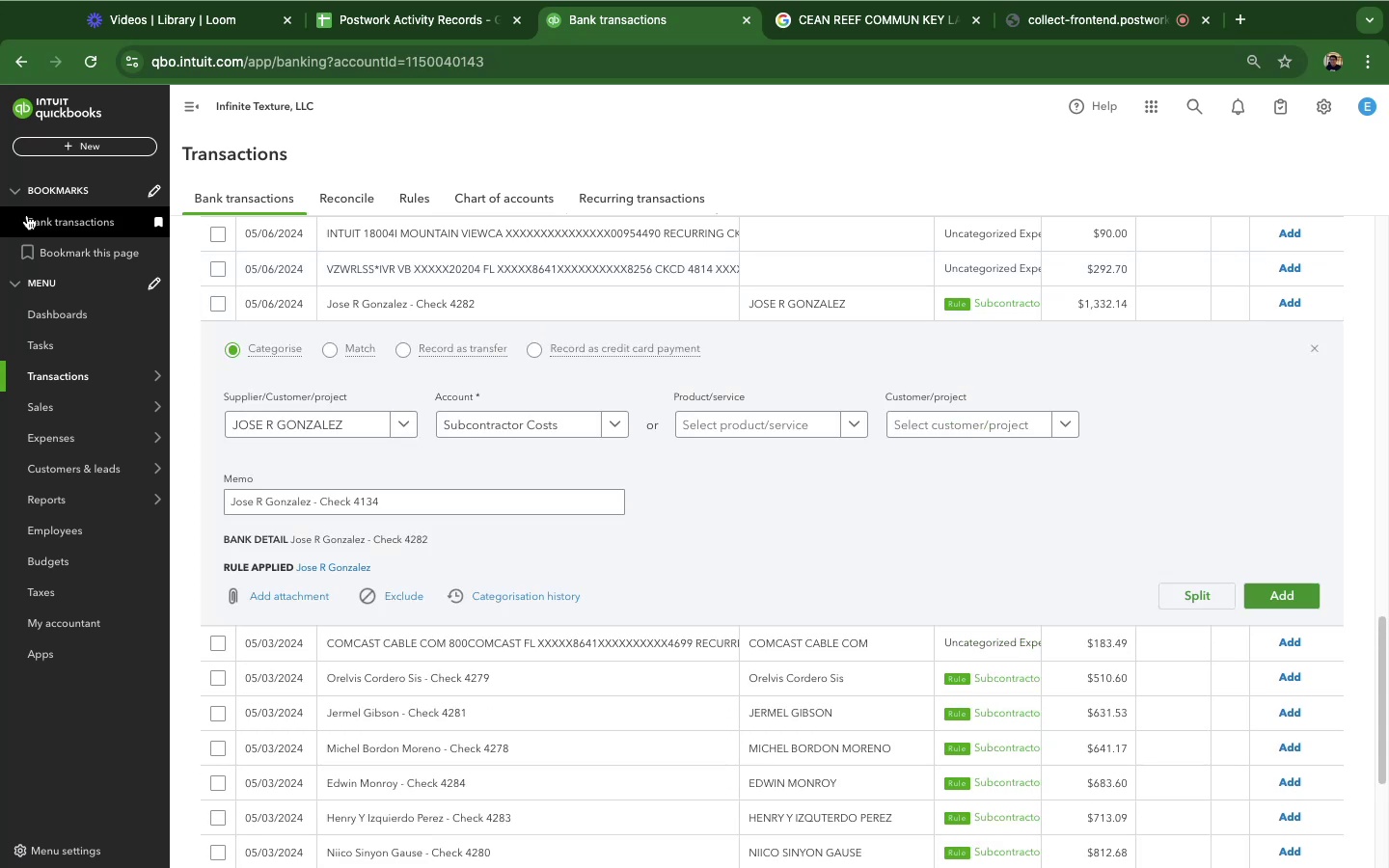 
left_click([1295, 592])
 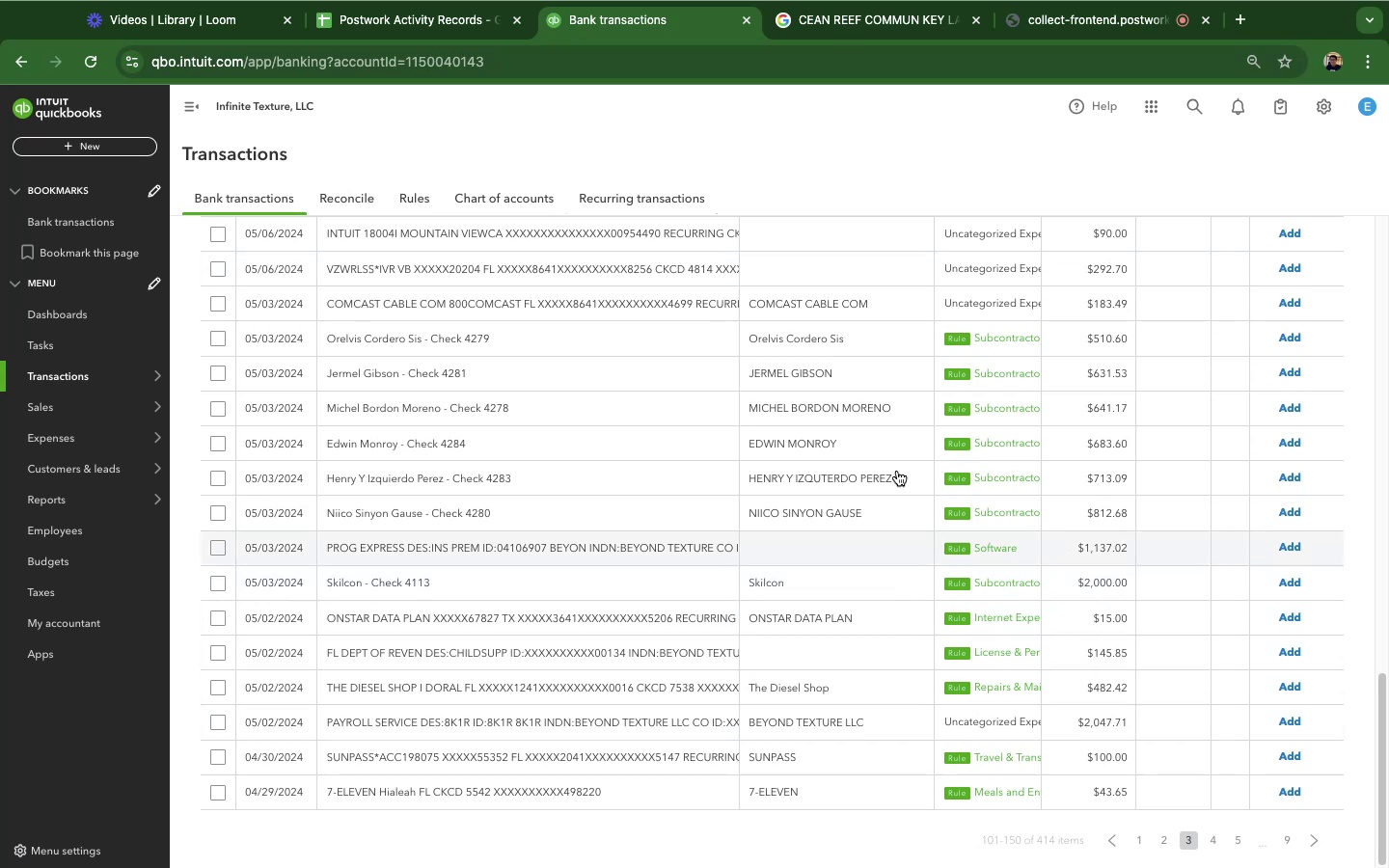 
wait(34.14)
 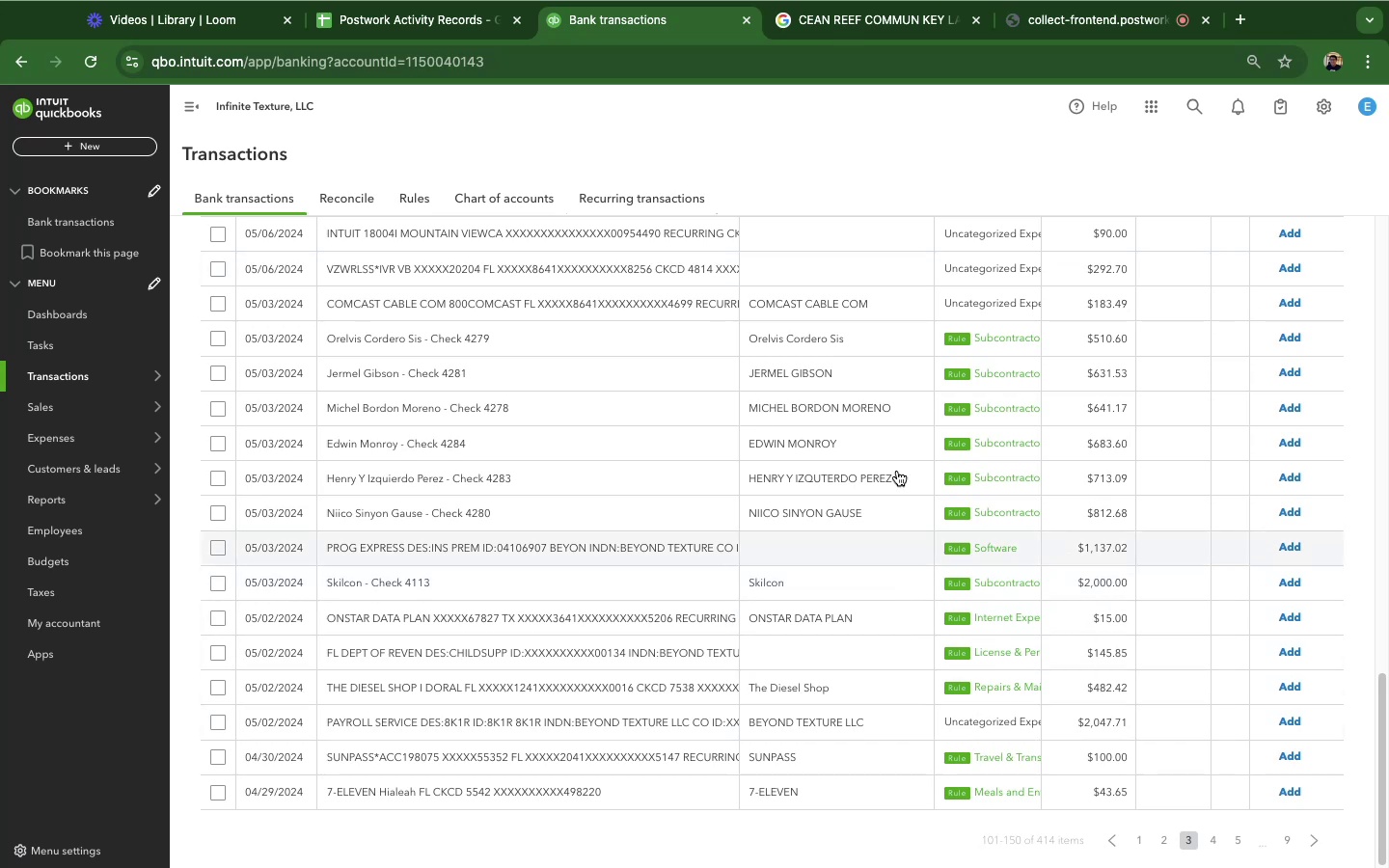 
scroll: coordinate [481, 610], scroll_direction: up, amount: 20.0
 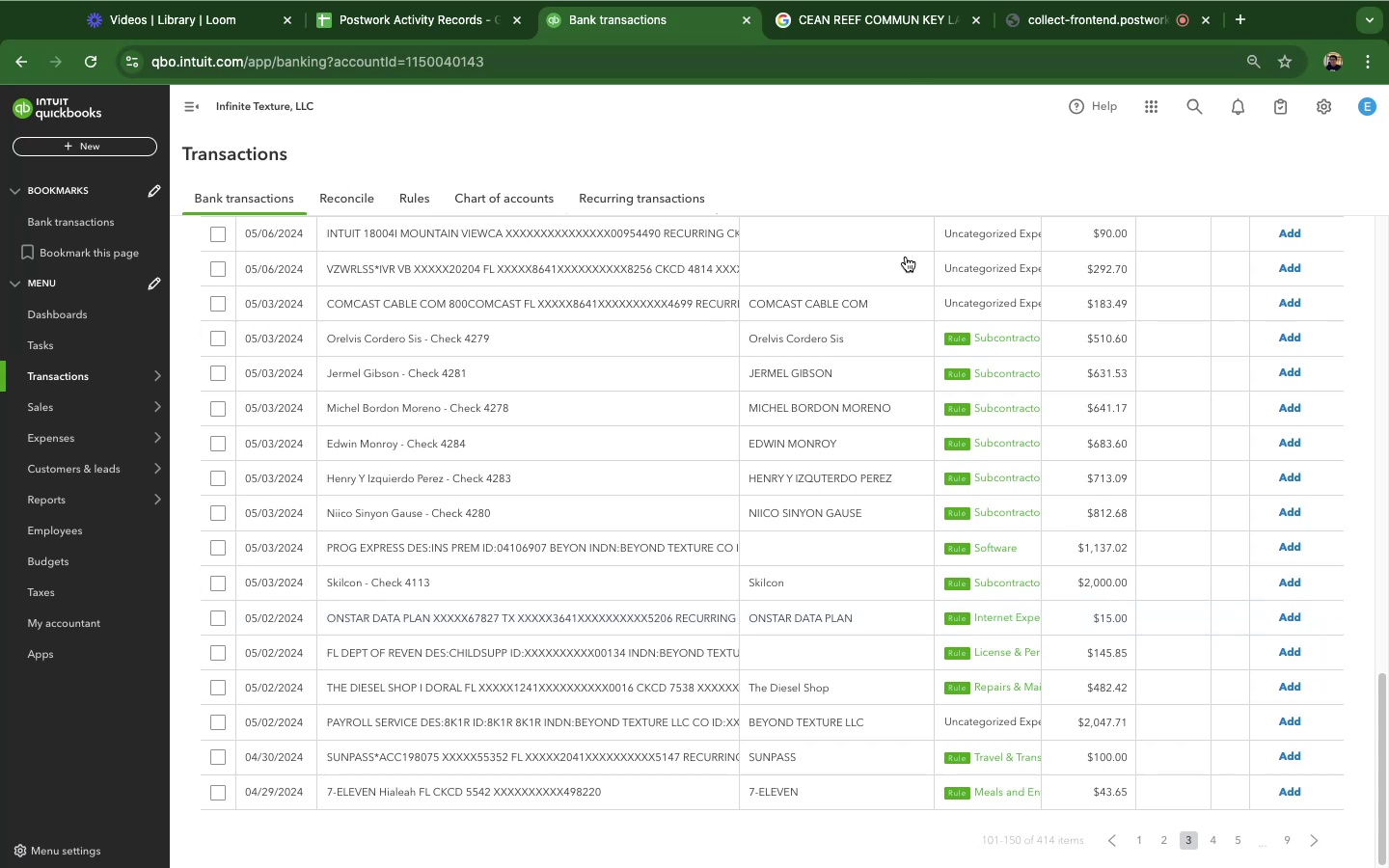 
scroll: coordinate [860, 438], scroll_direction: down, amount: 31.0
 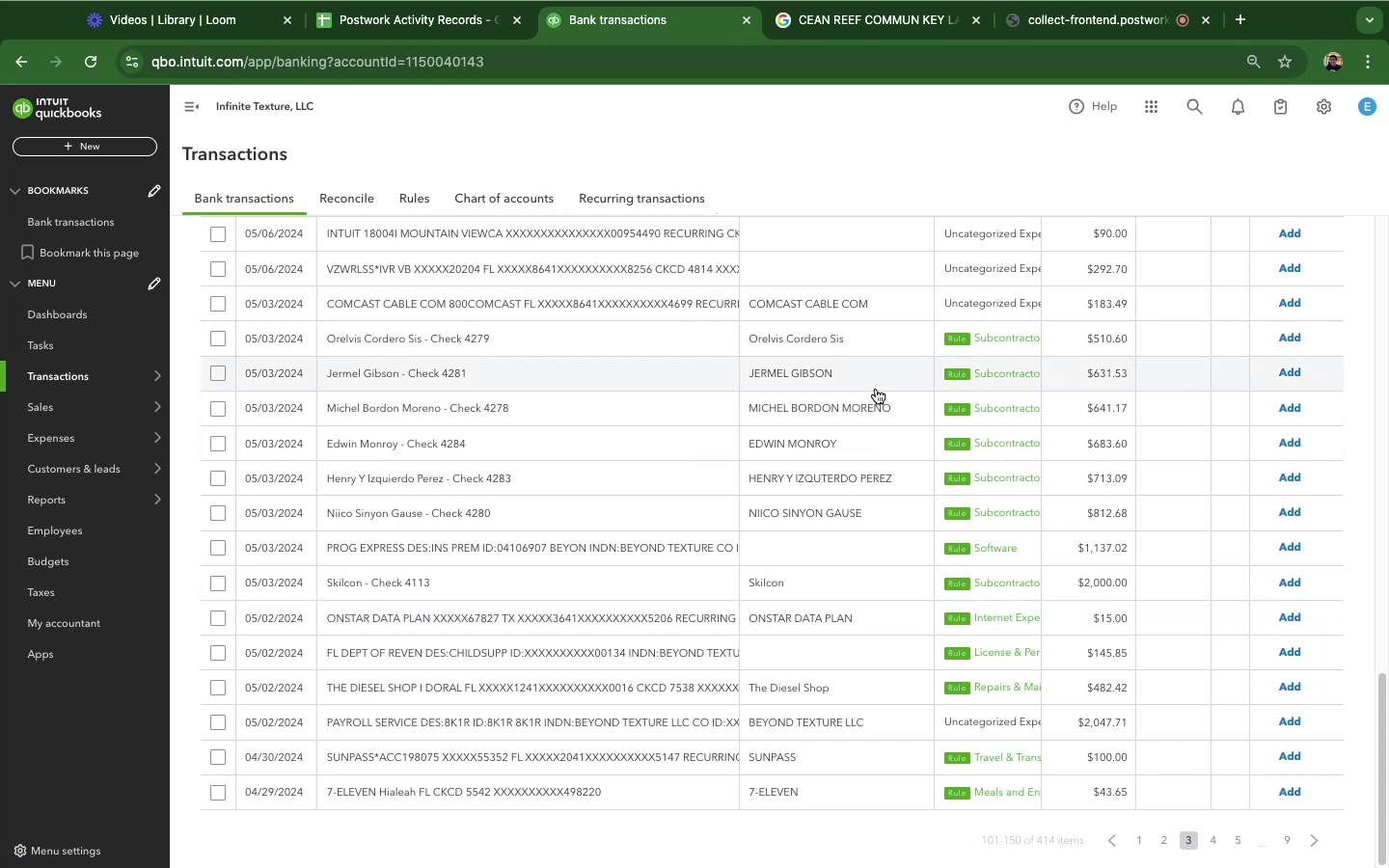 
scroll: coordinate [876, 389], scroll_direction: up, amount: 13.0
 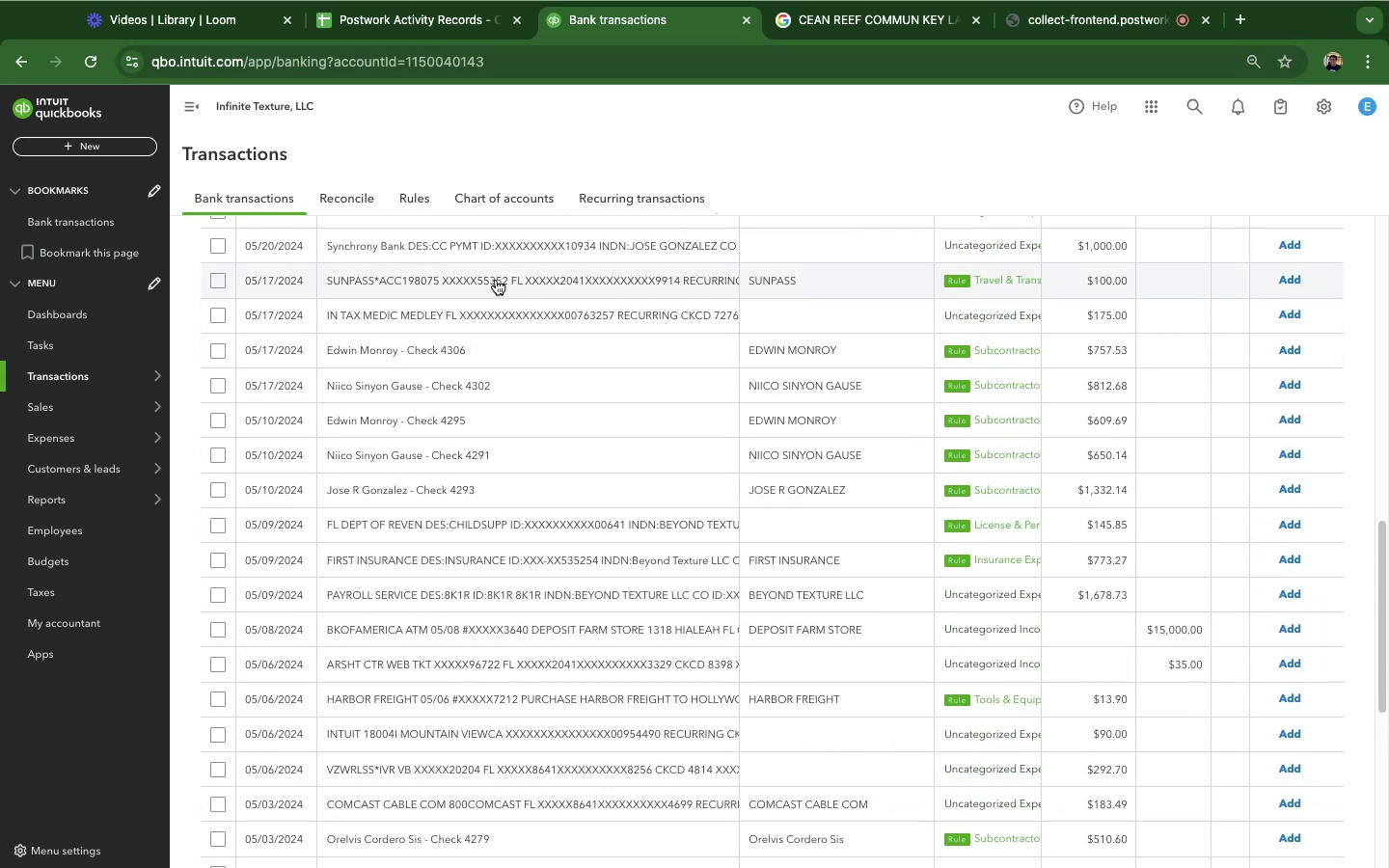 